 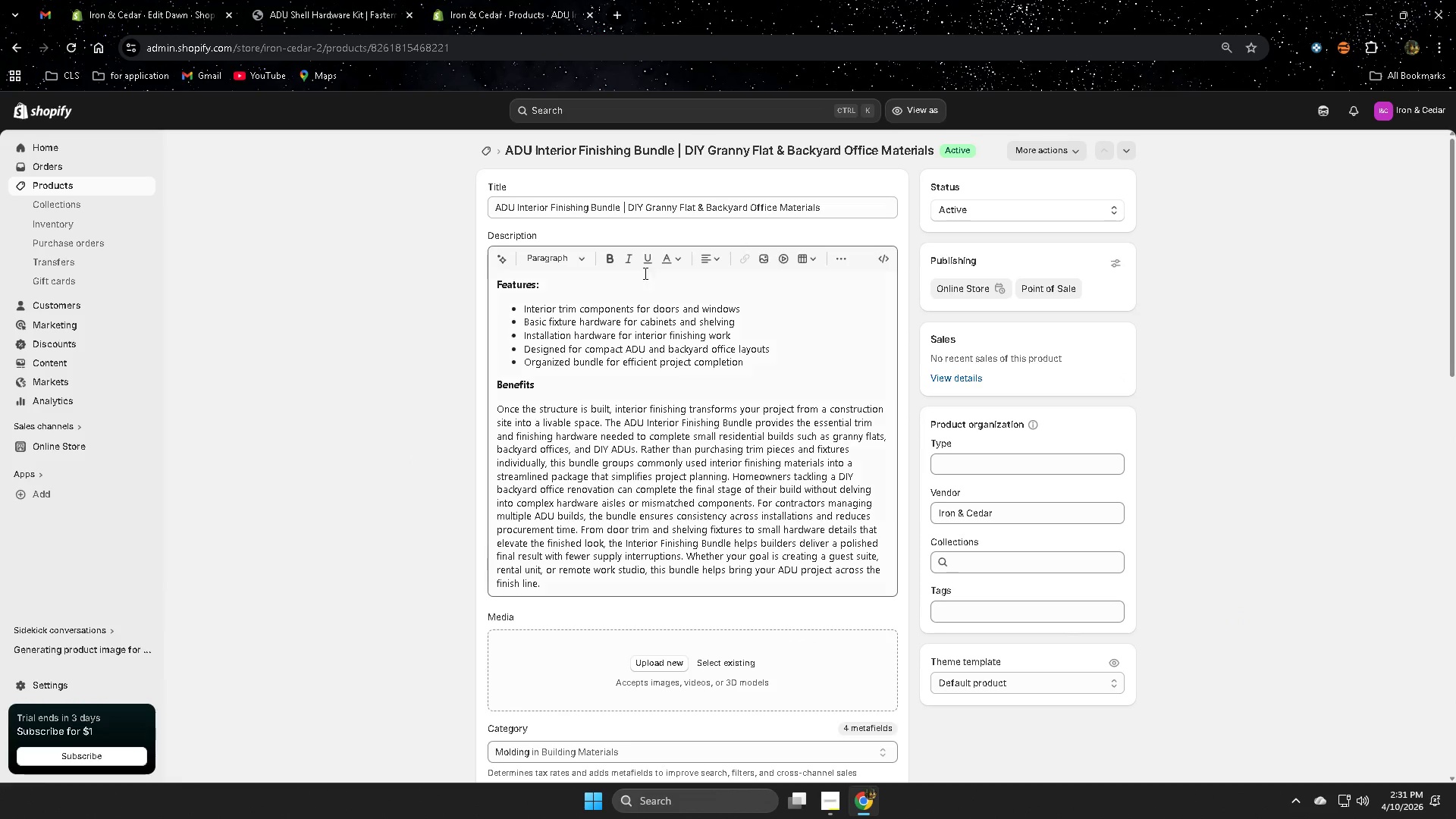 
double_click([845, 207])
 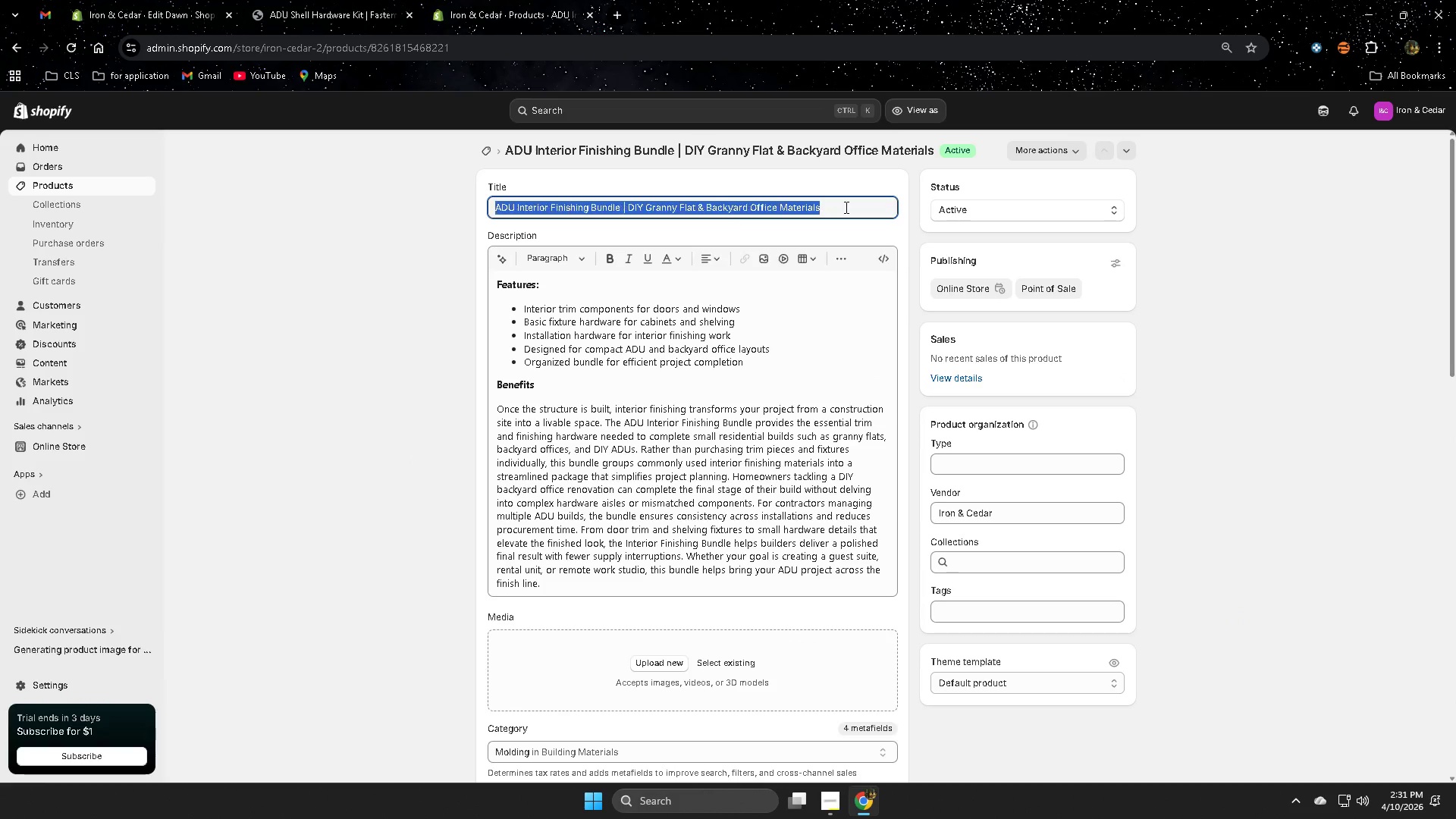 
triple_click([845, 207])
 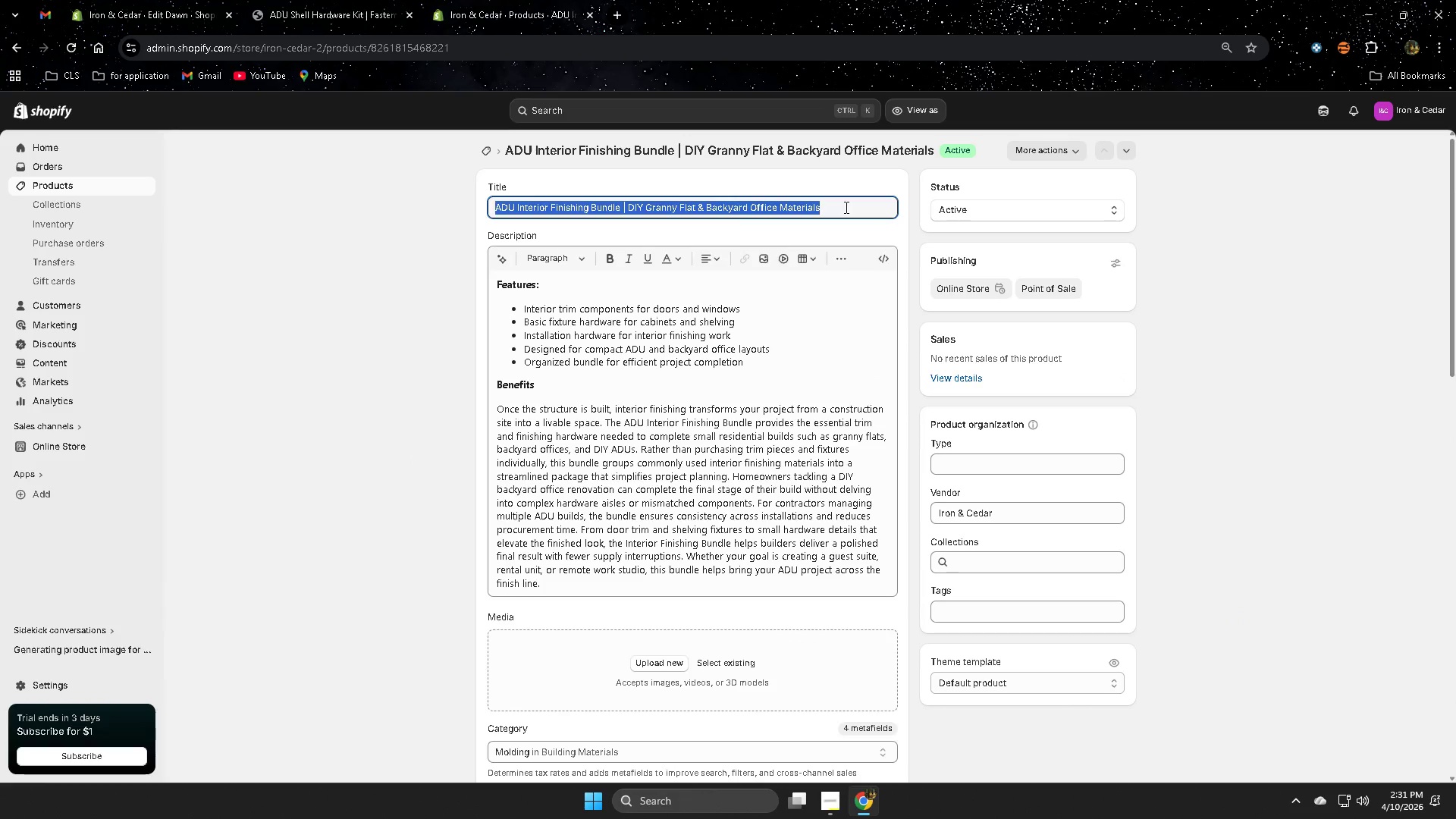 
key(Control+ControlLeft)
 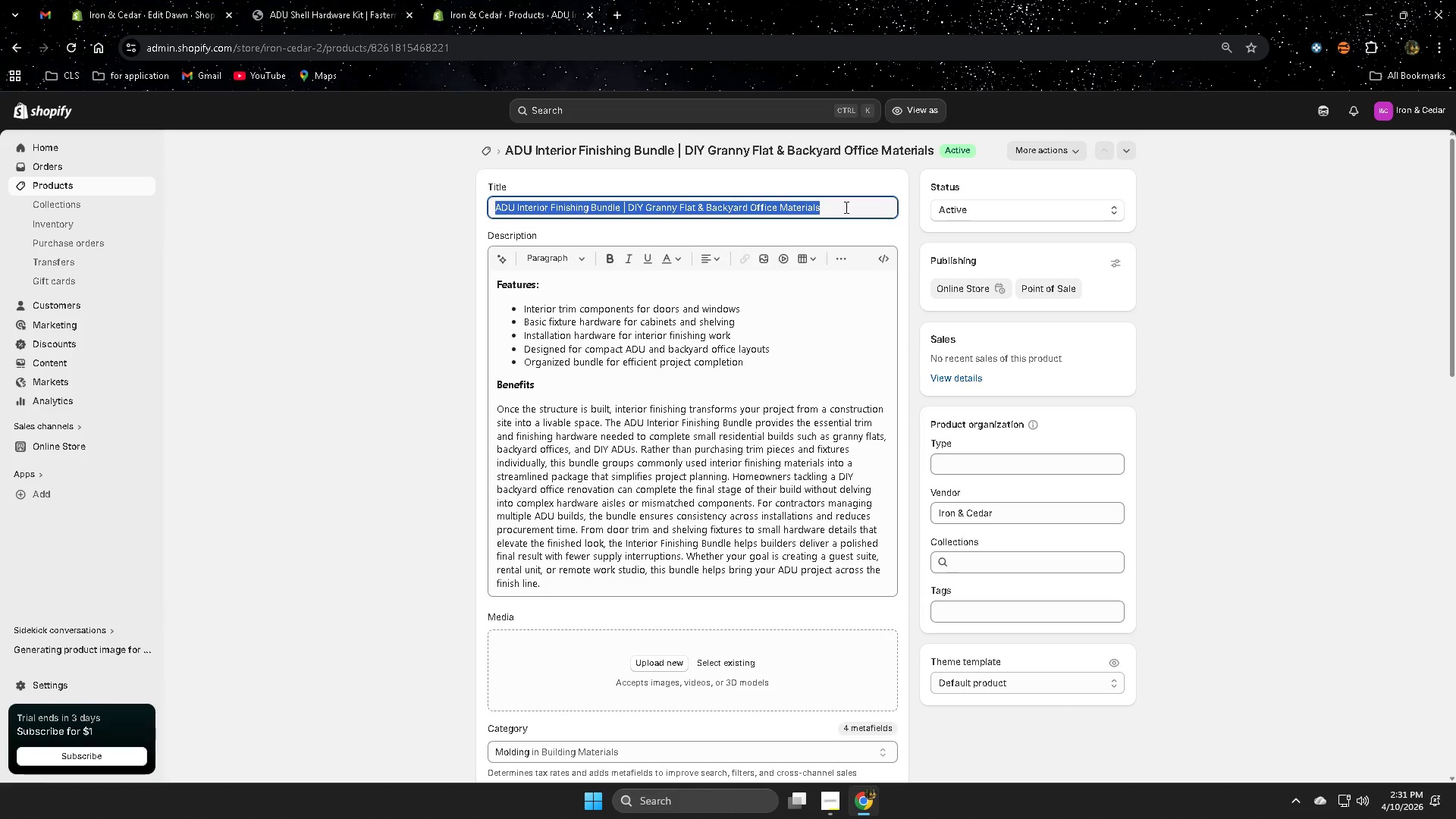 
key(Control+C)
 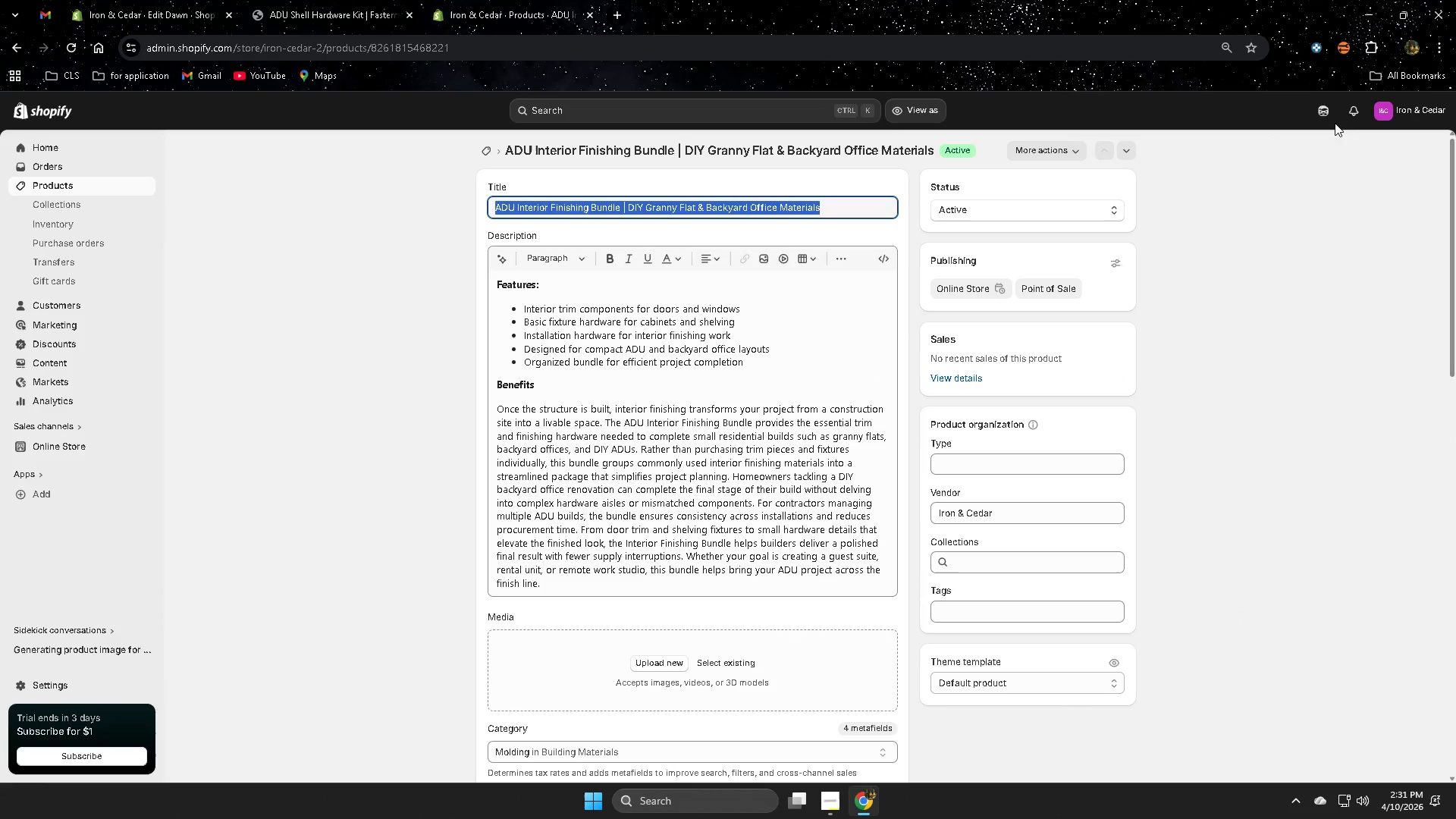 
left_click([1326, 117])
 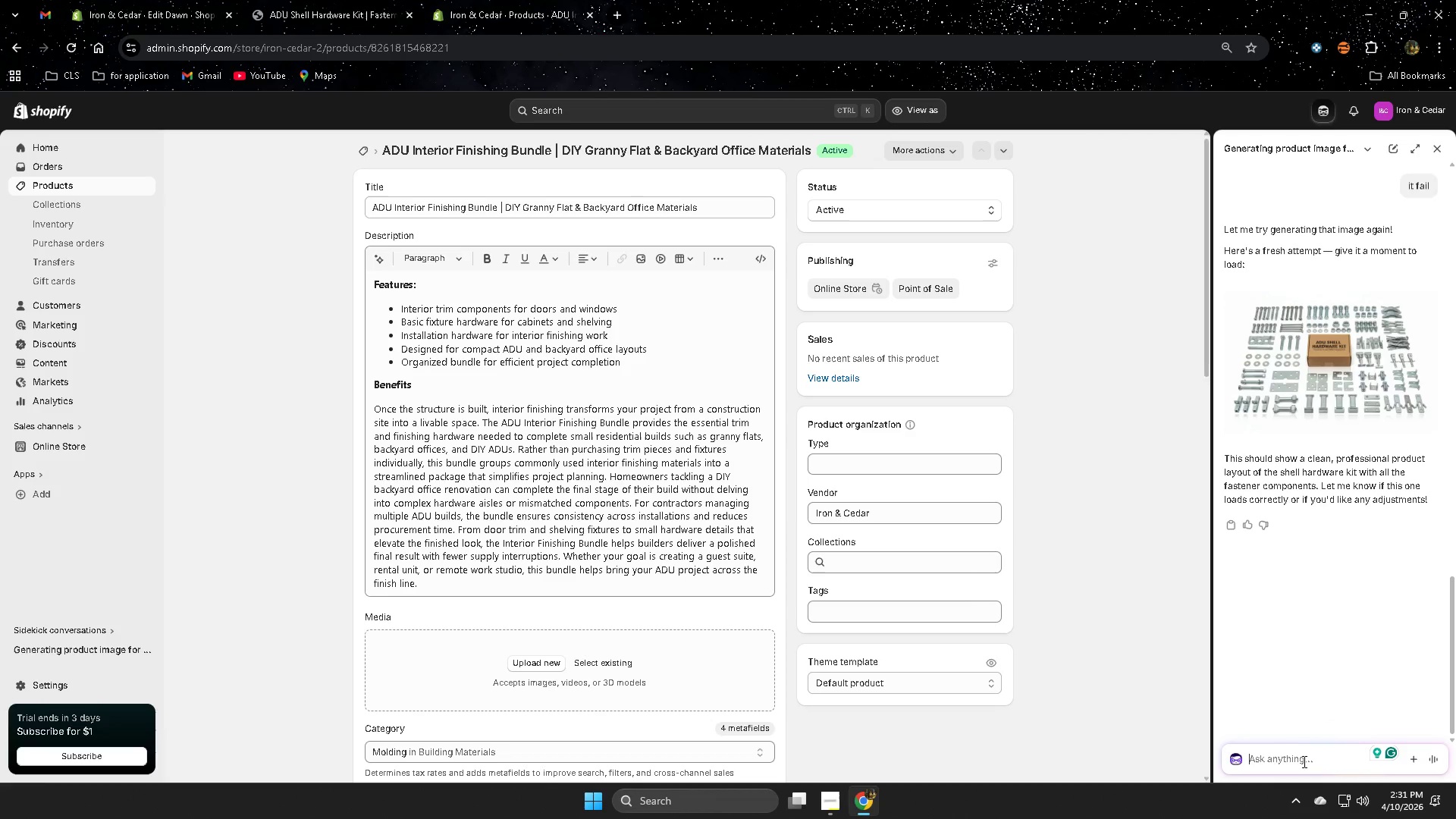 
type(next )
 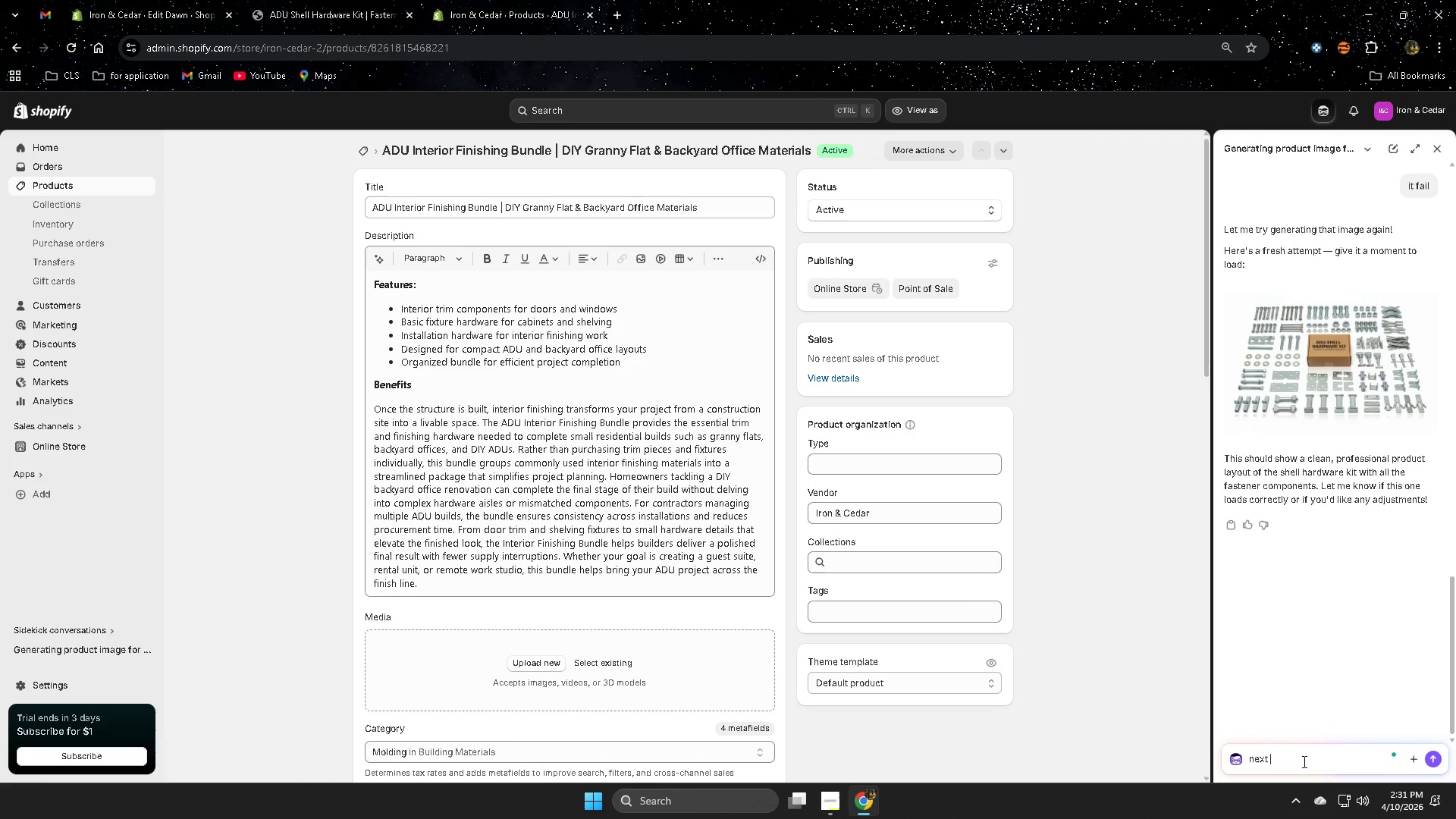 
key(Control+V)
 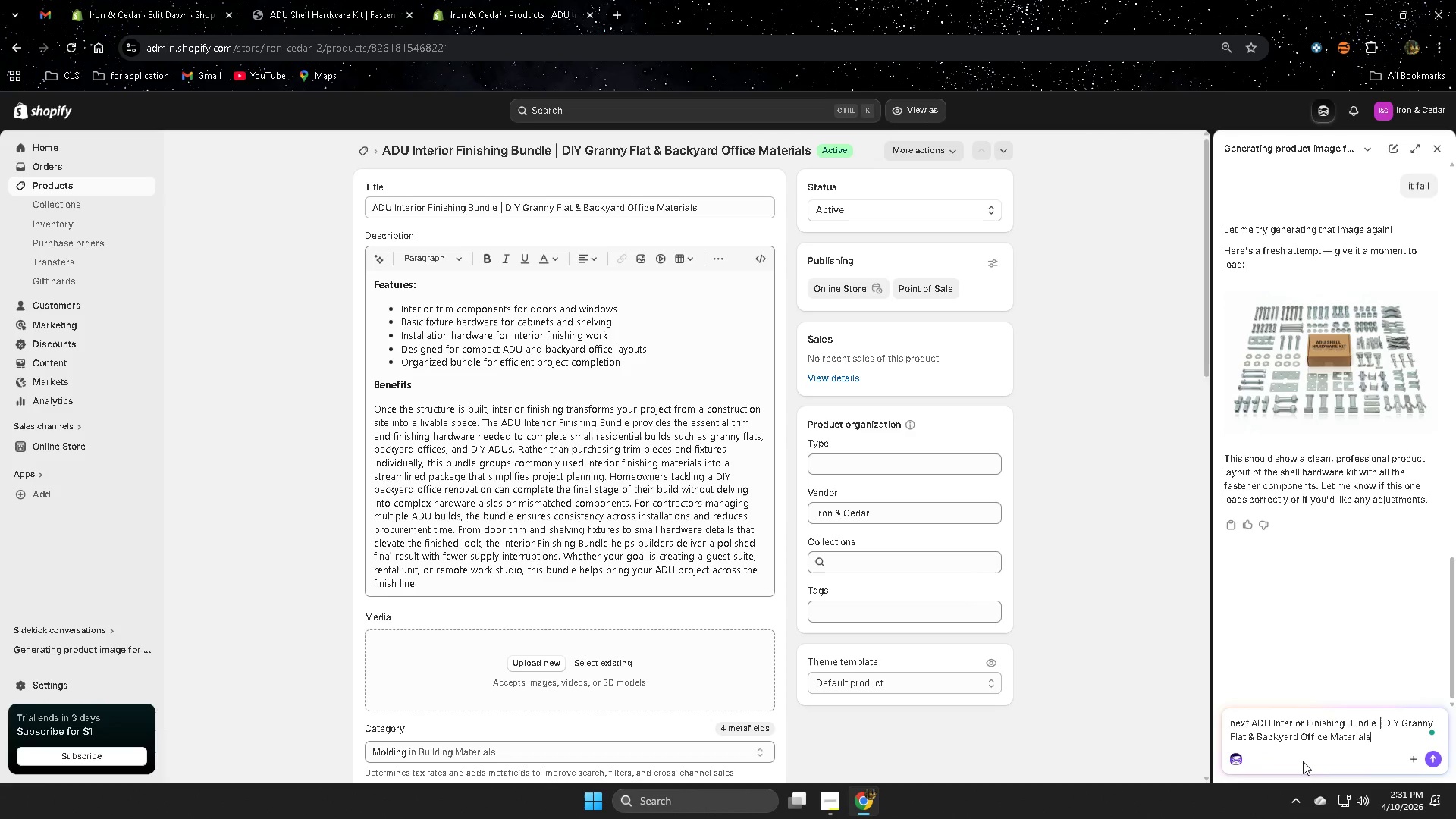 
key(Enter)
 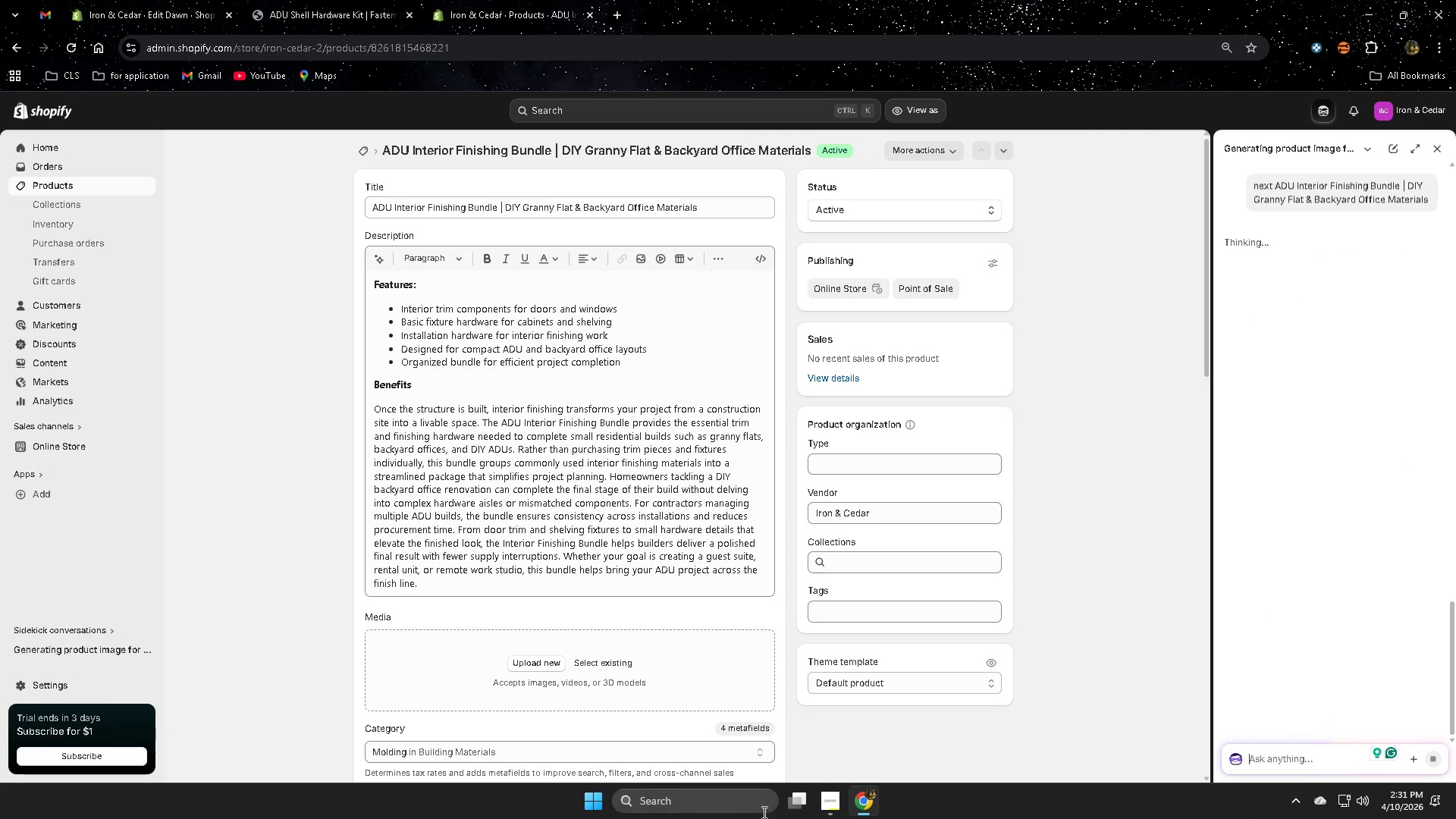 
left_click([825, 801])